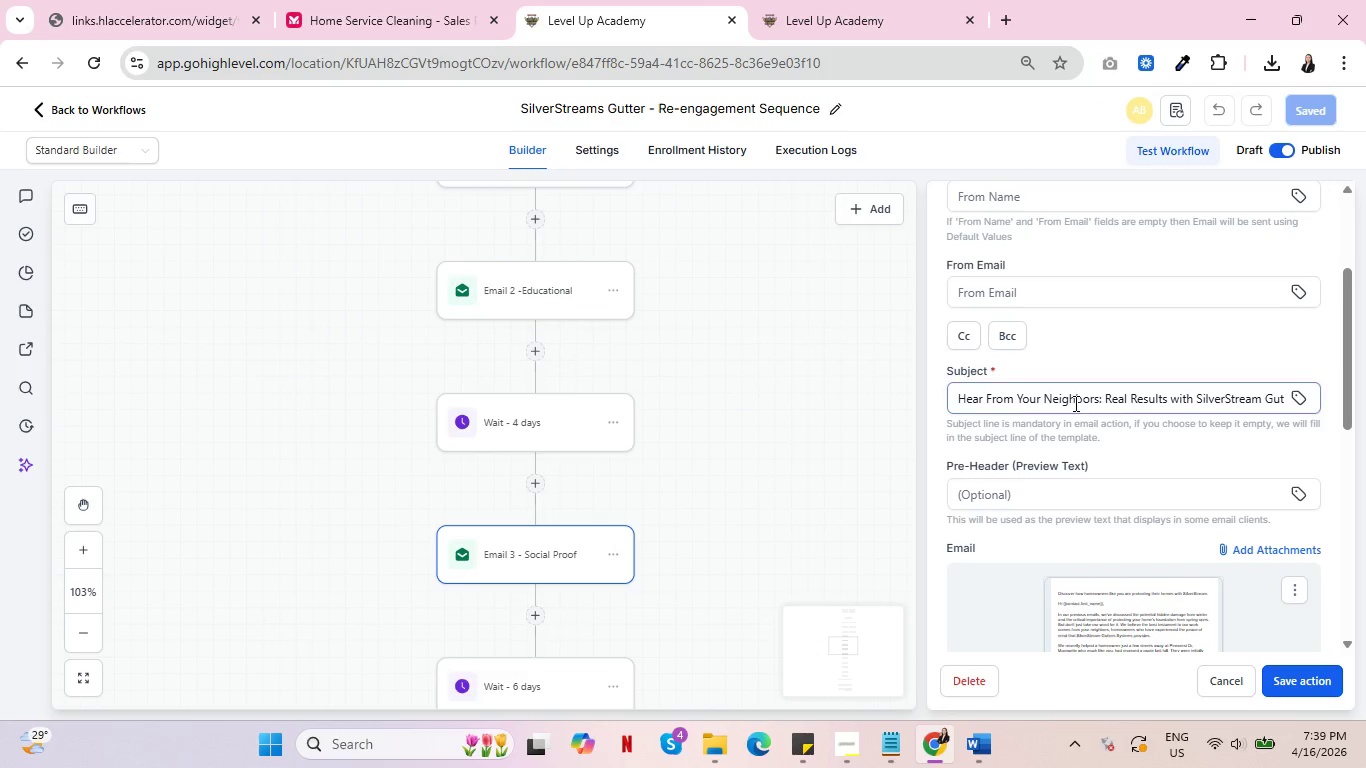 
left_click([855, 748])